 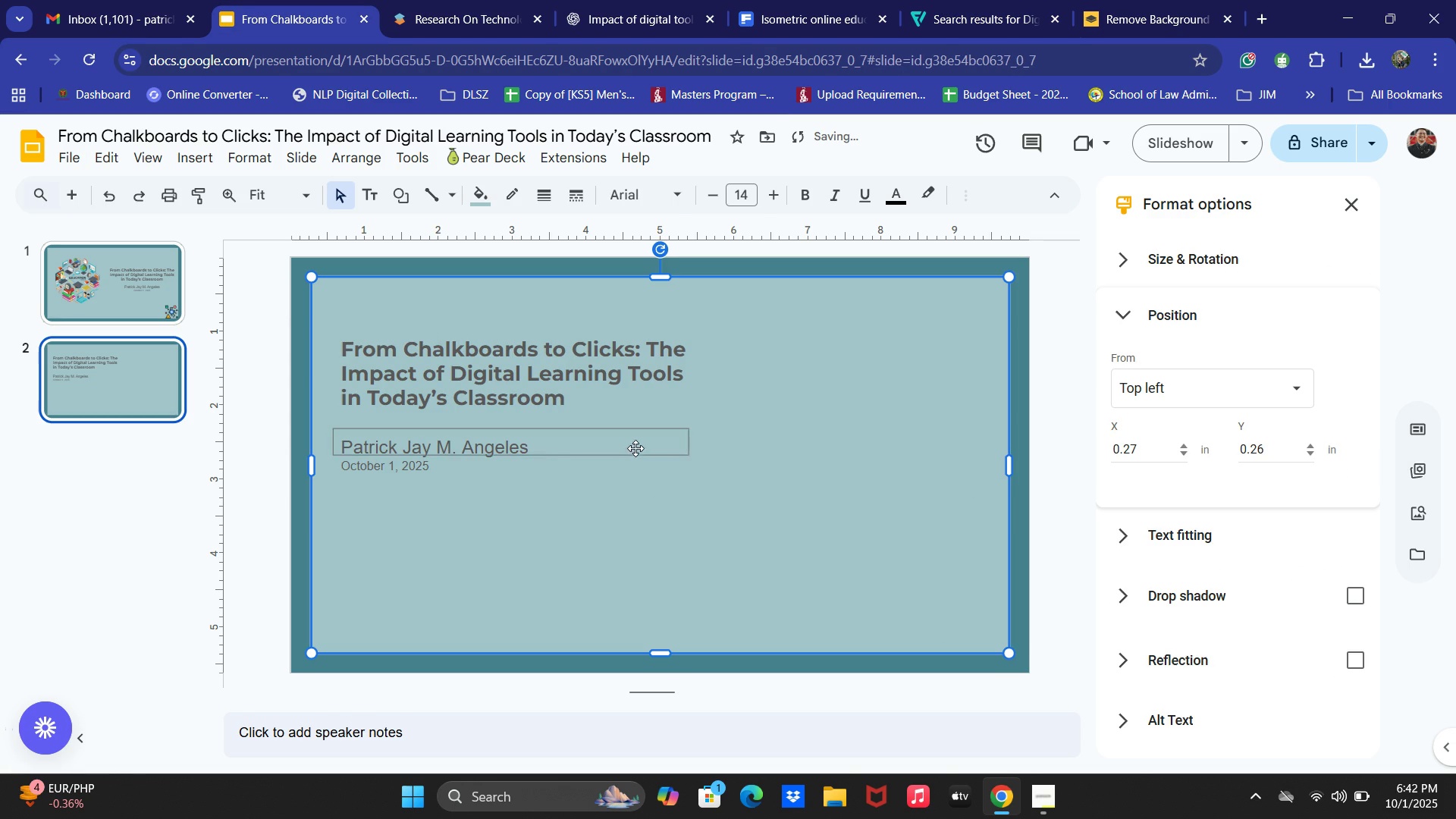 
left_click([928, 0])
 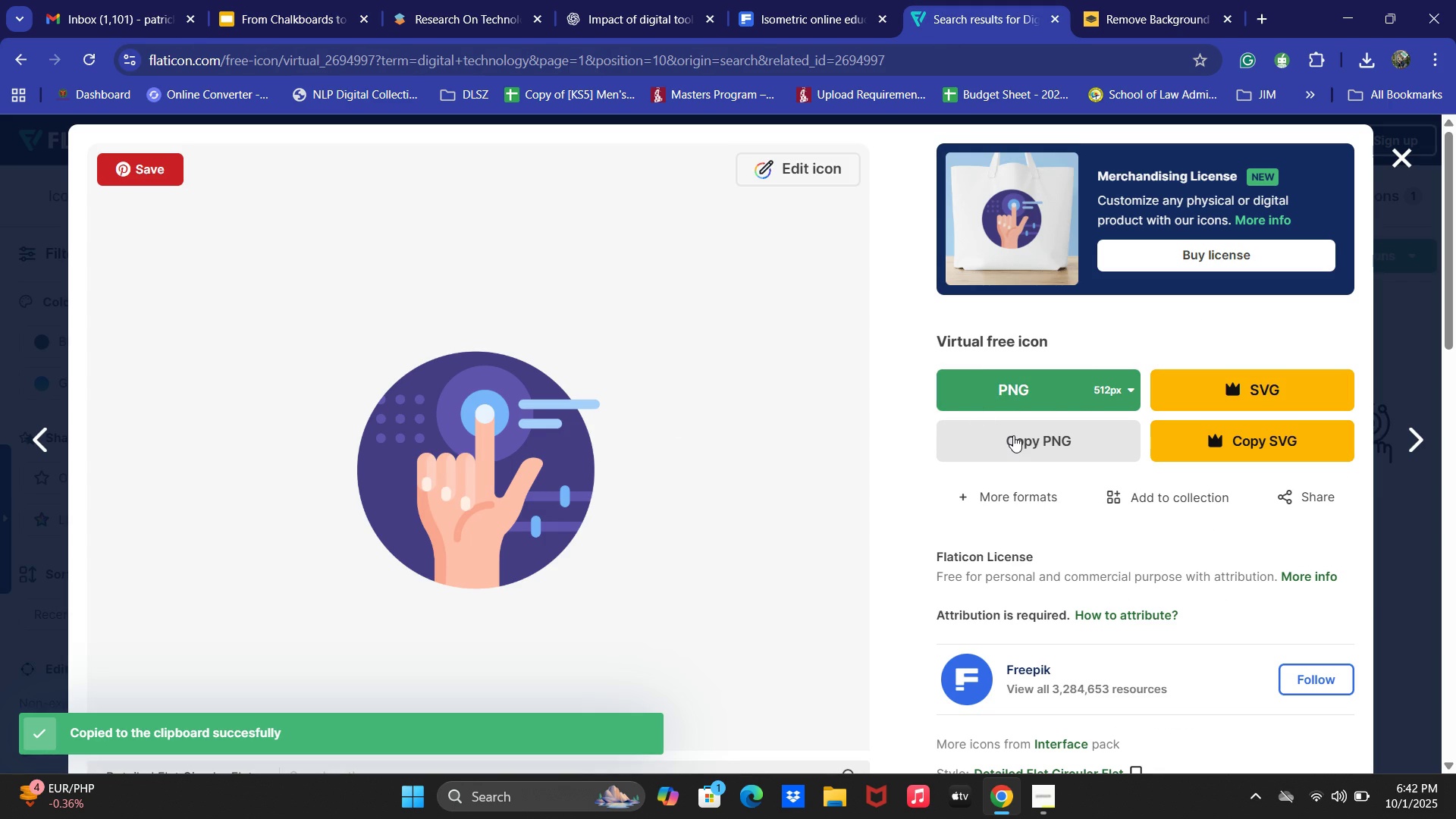 
double_click([1017, 436])
 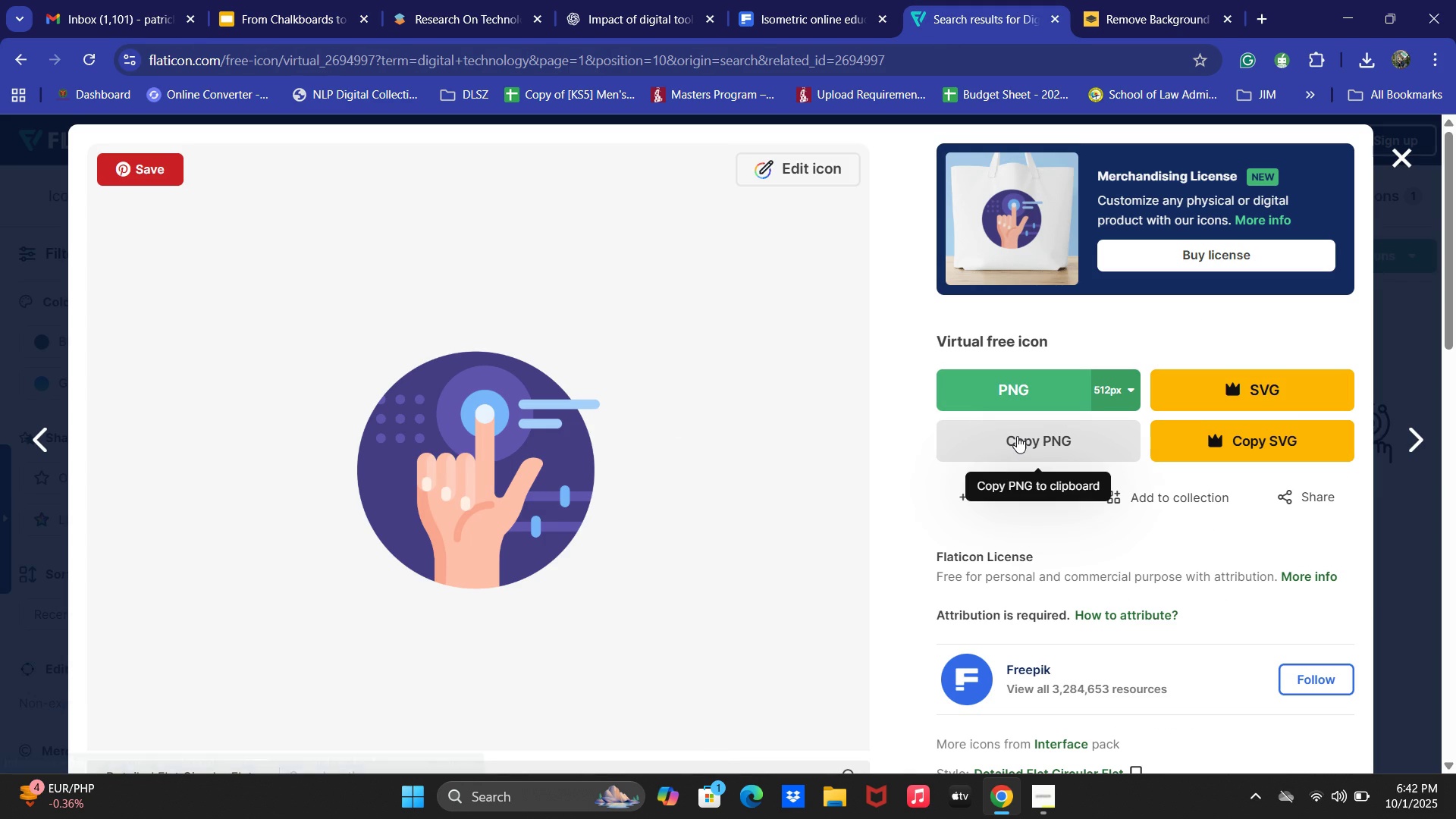 
triple_click([1017, 436])
 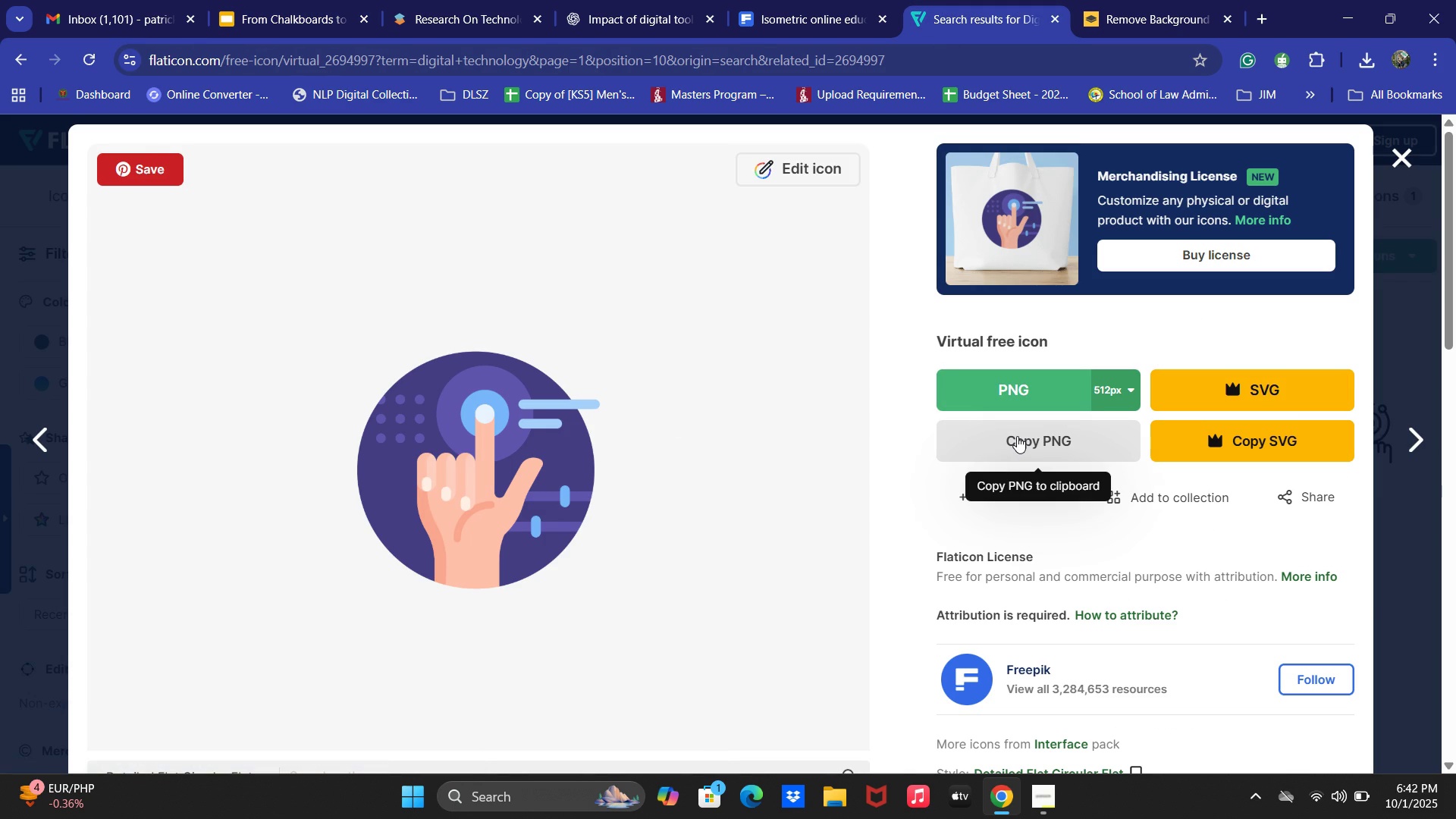 
triple_click([1017, 436])
 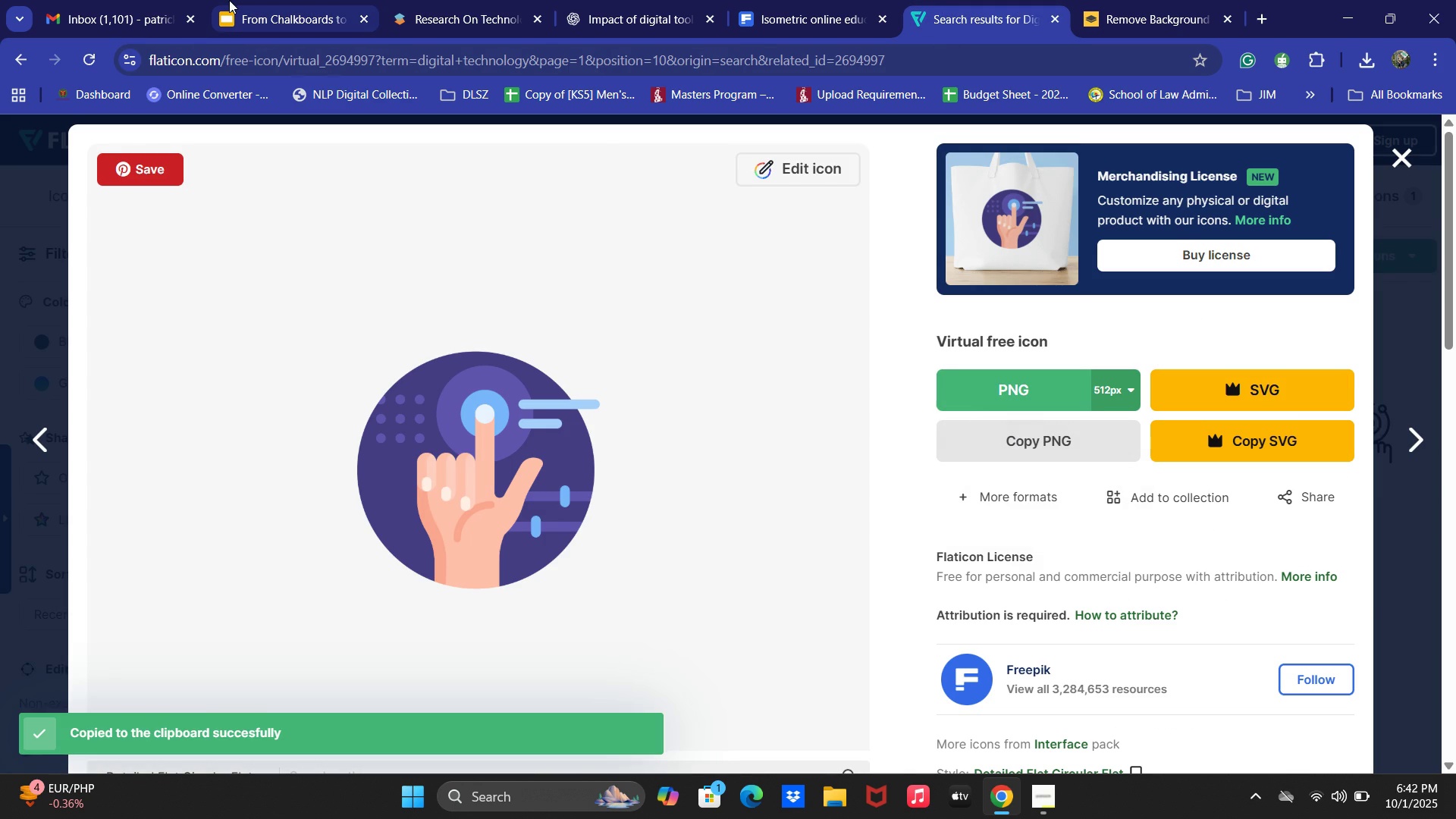 
left_click([229, 0])
 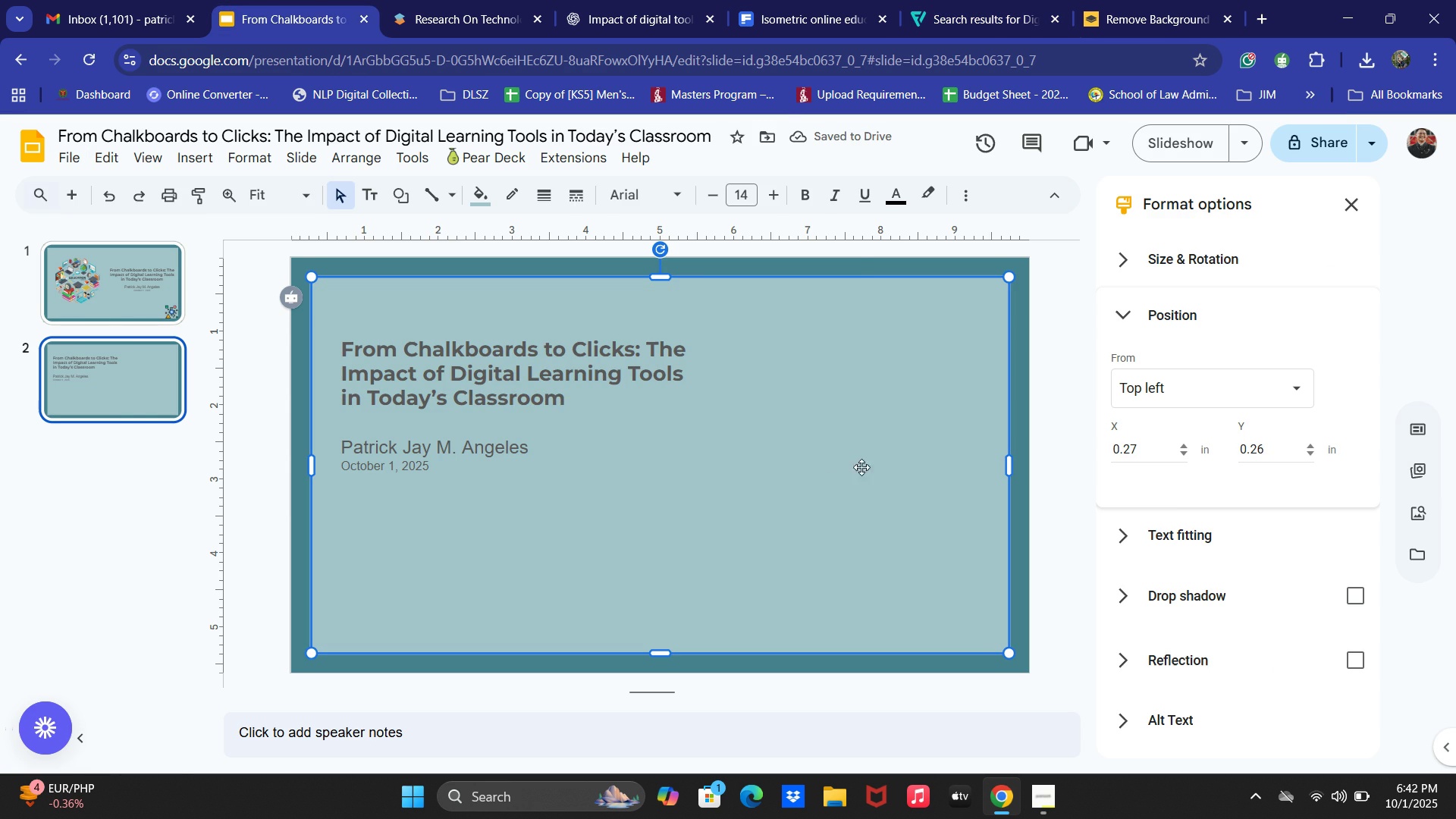 
left_click([864, 465])